 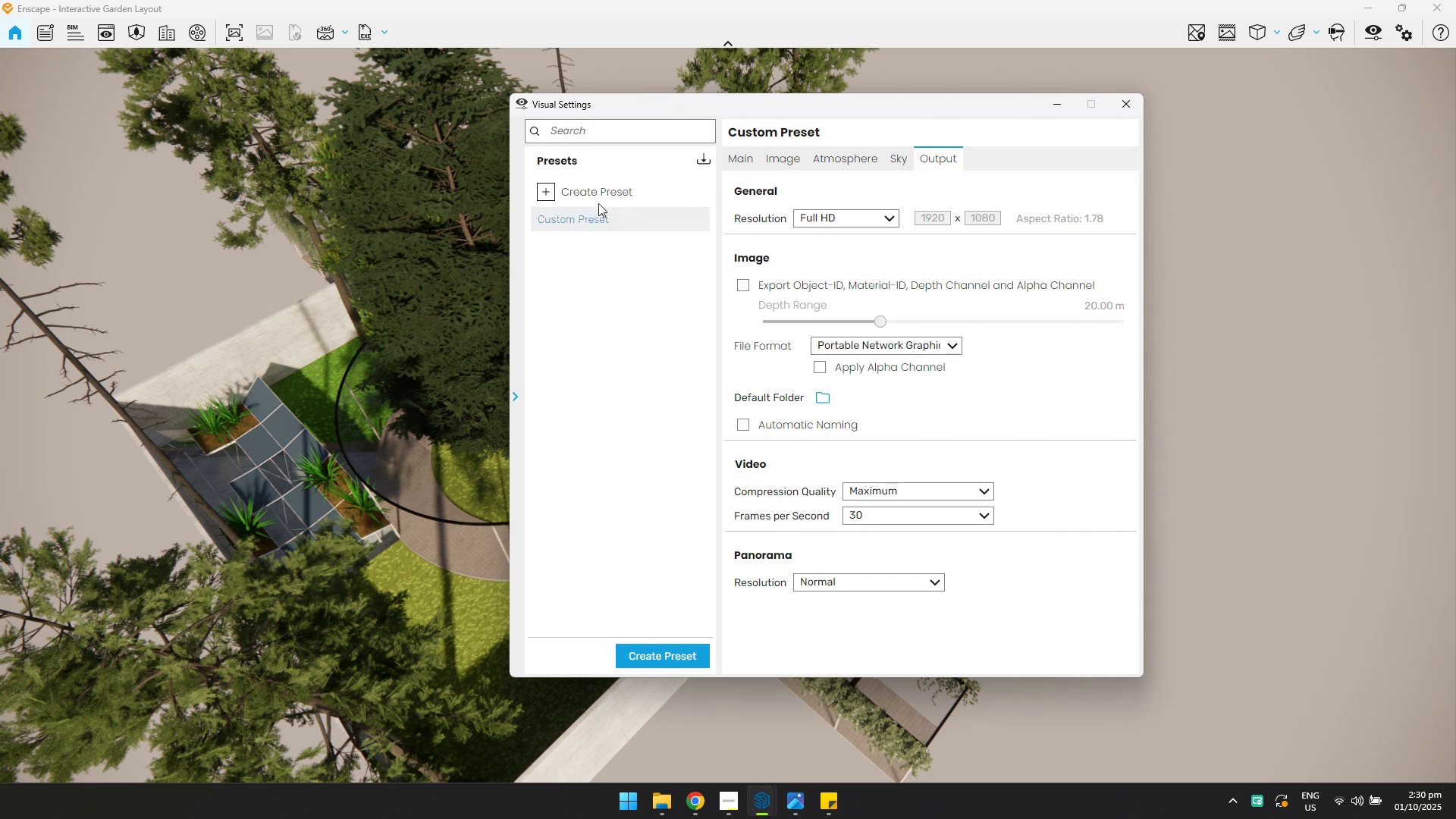 
left_click([707, 161])
 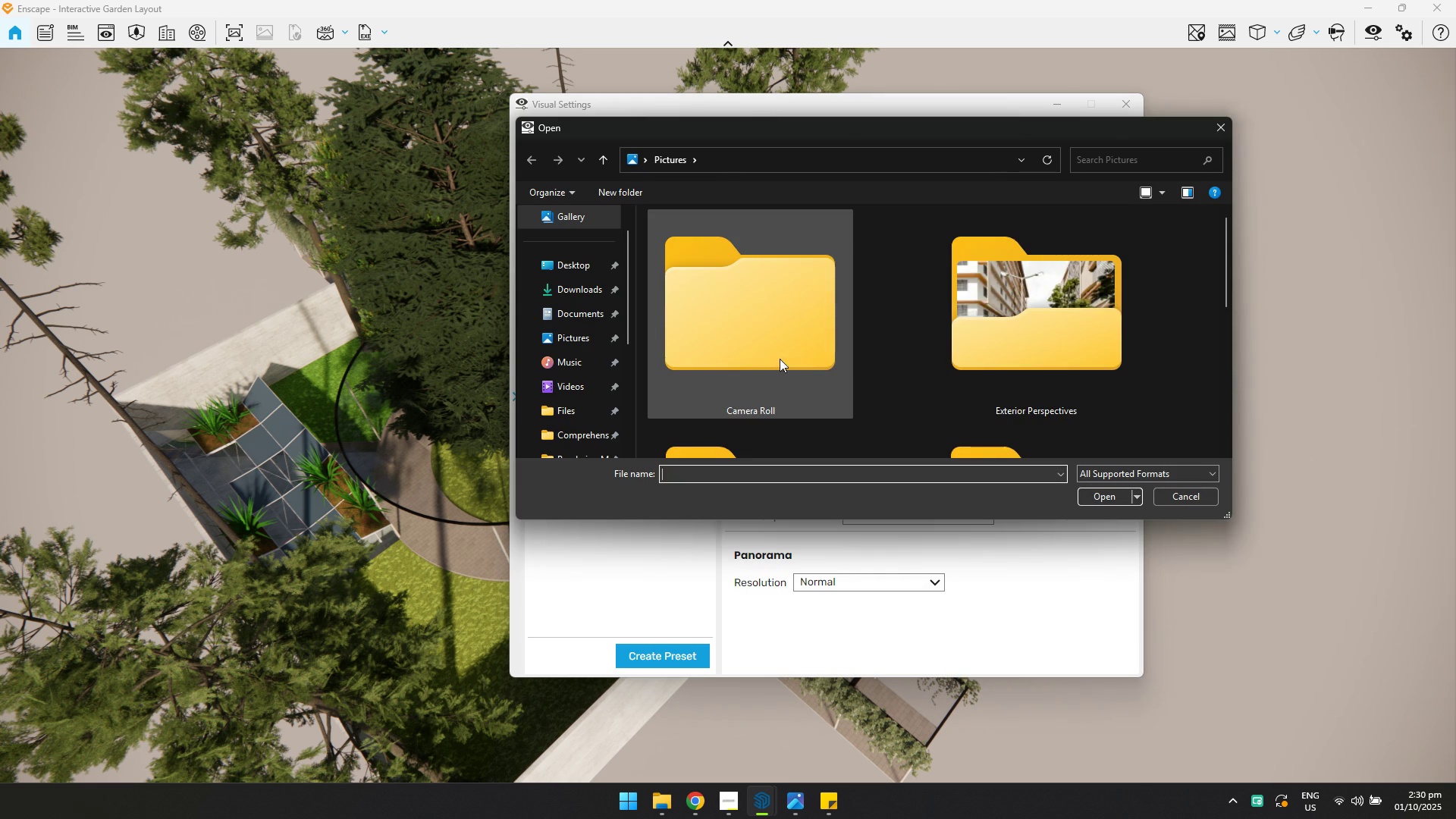 
scroll: coordinate [778, 367], scroll_direction: down, amount: 1.0
 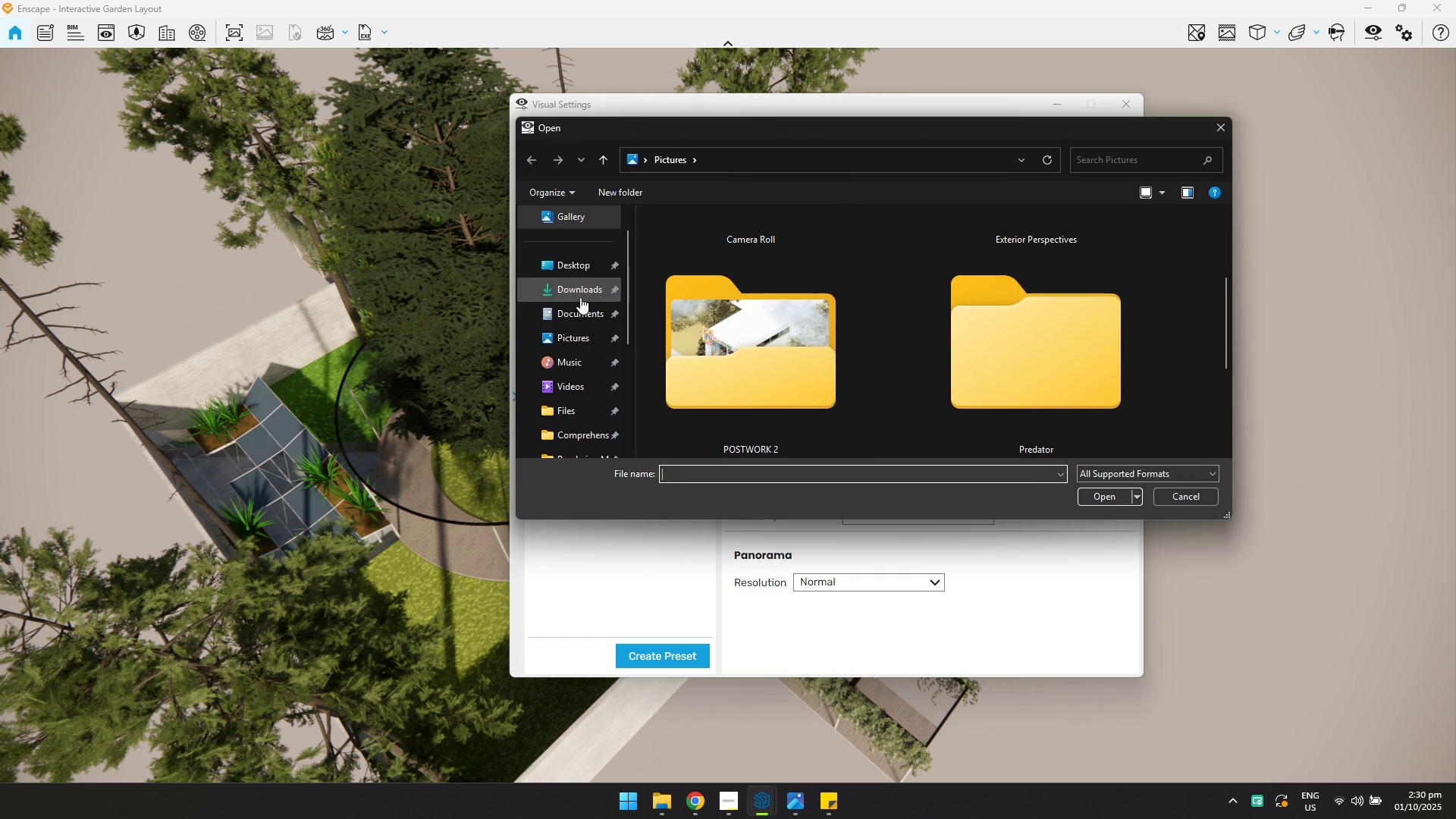 
left_click([579, 294])
 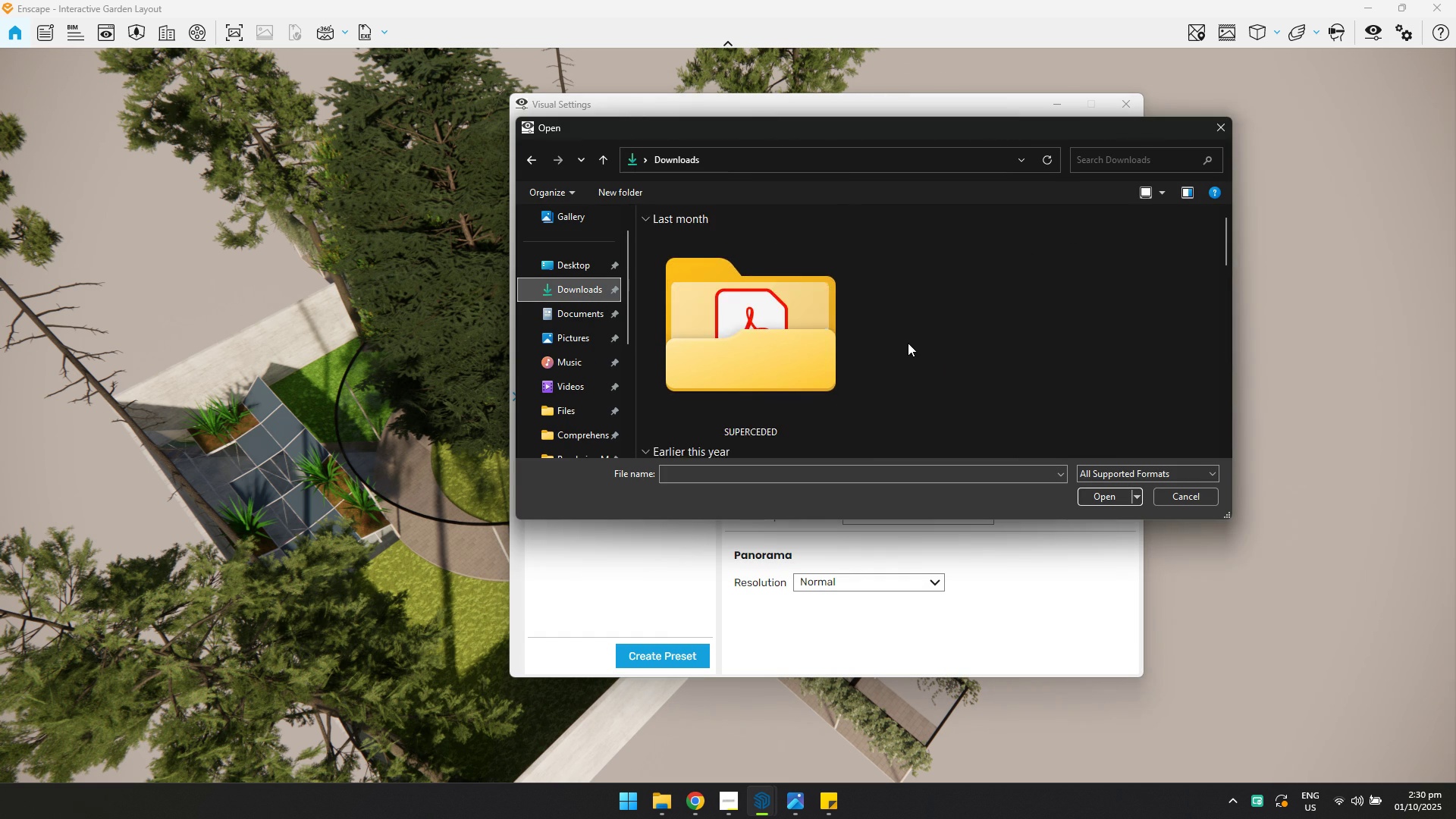 
scroll: coordinate [905, 339], scroll_direction: down, amount: 2.0
 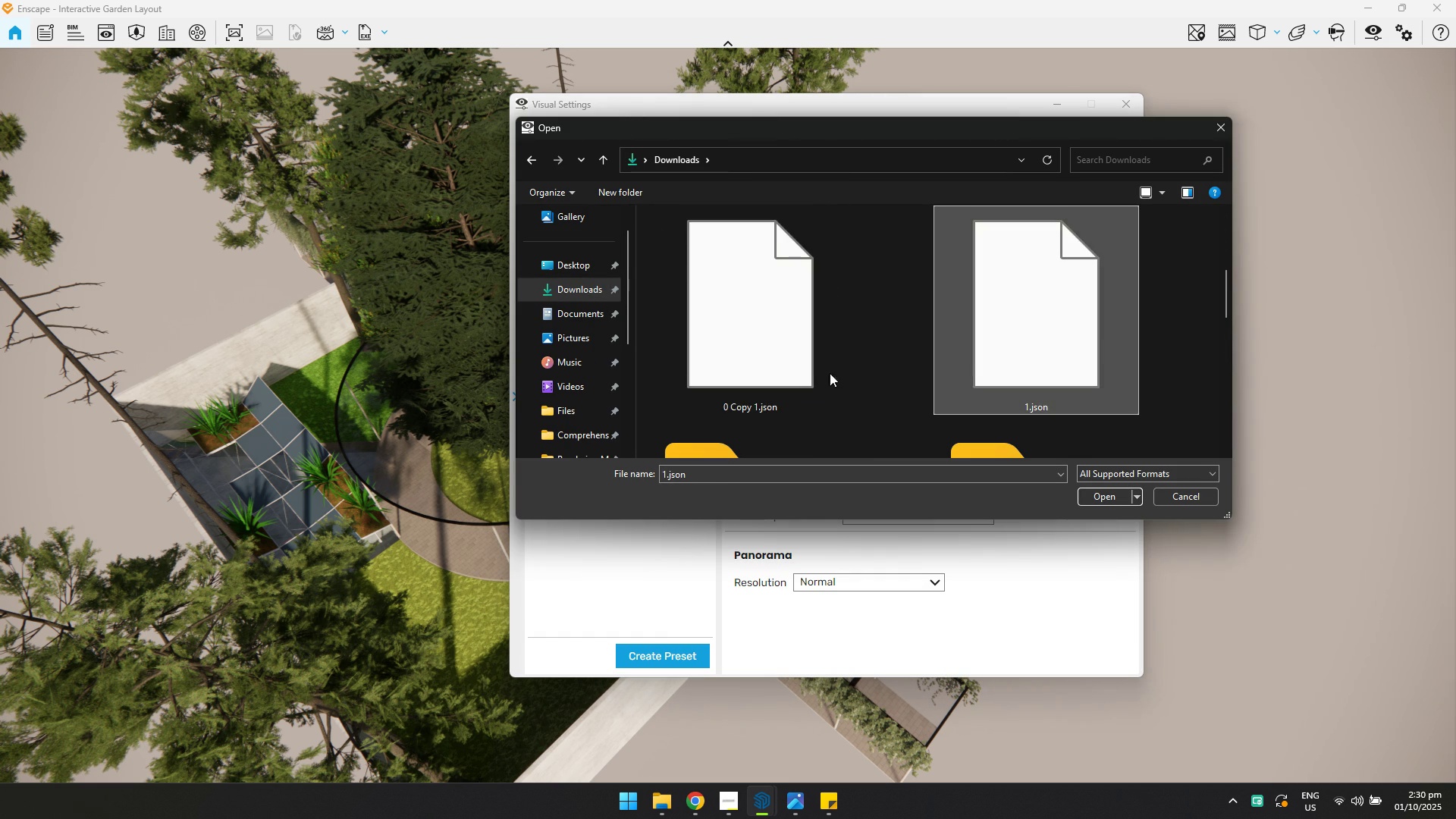 
double_click([751, 353])
 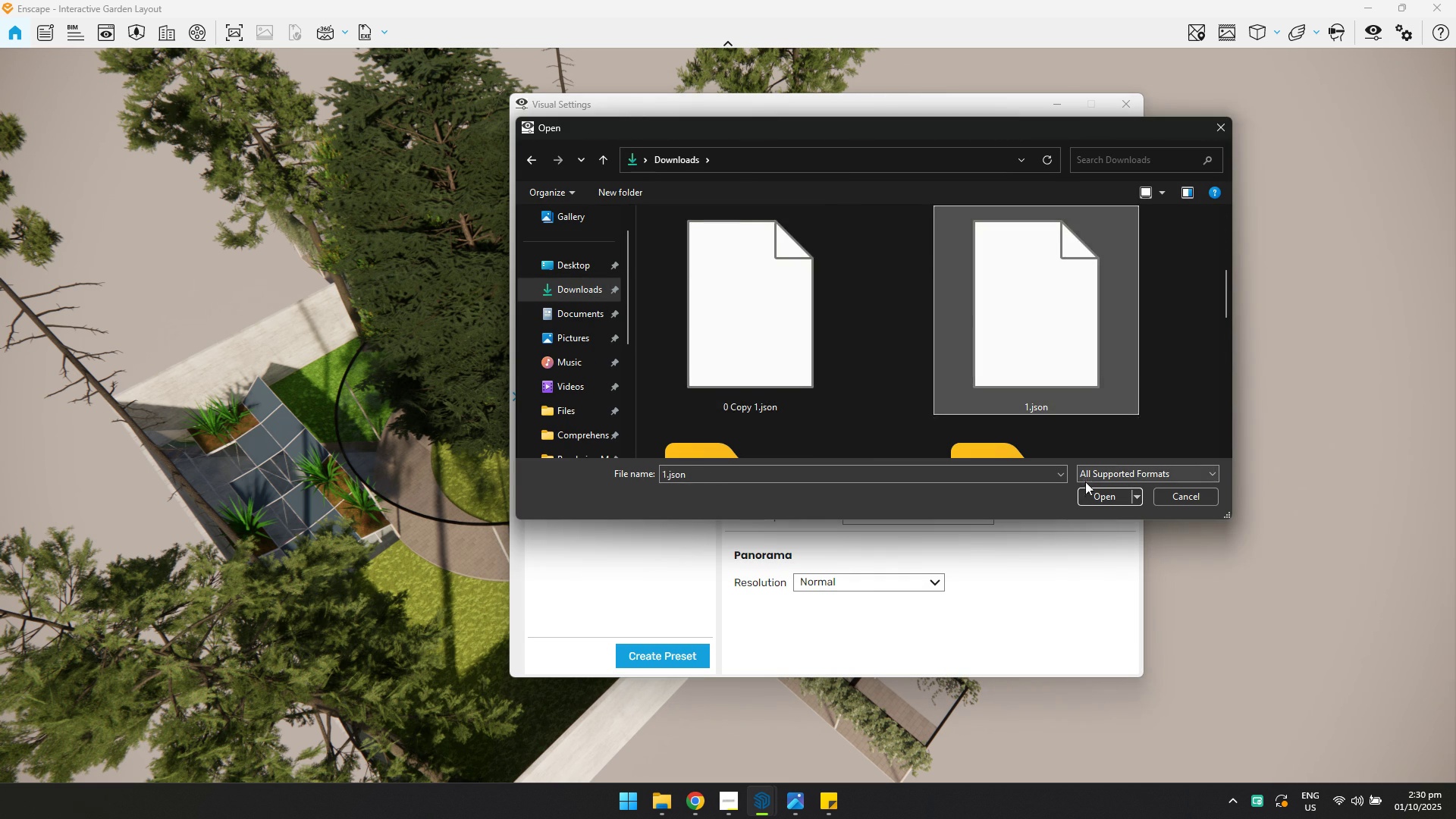 
double_click([1088, 491])
 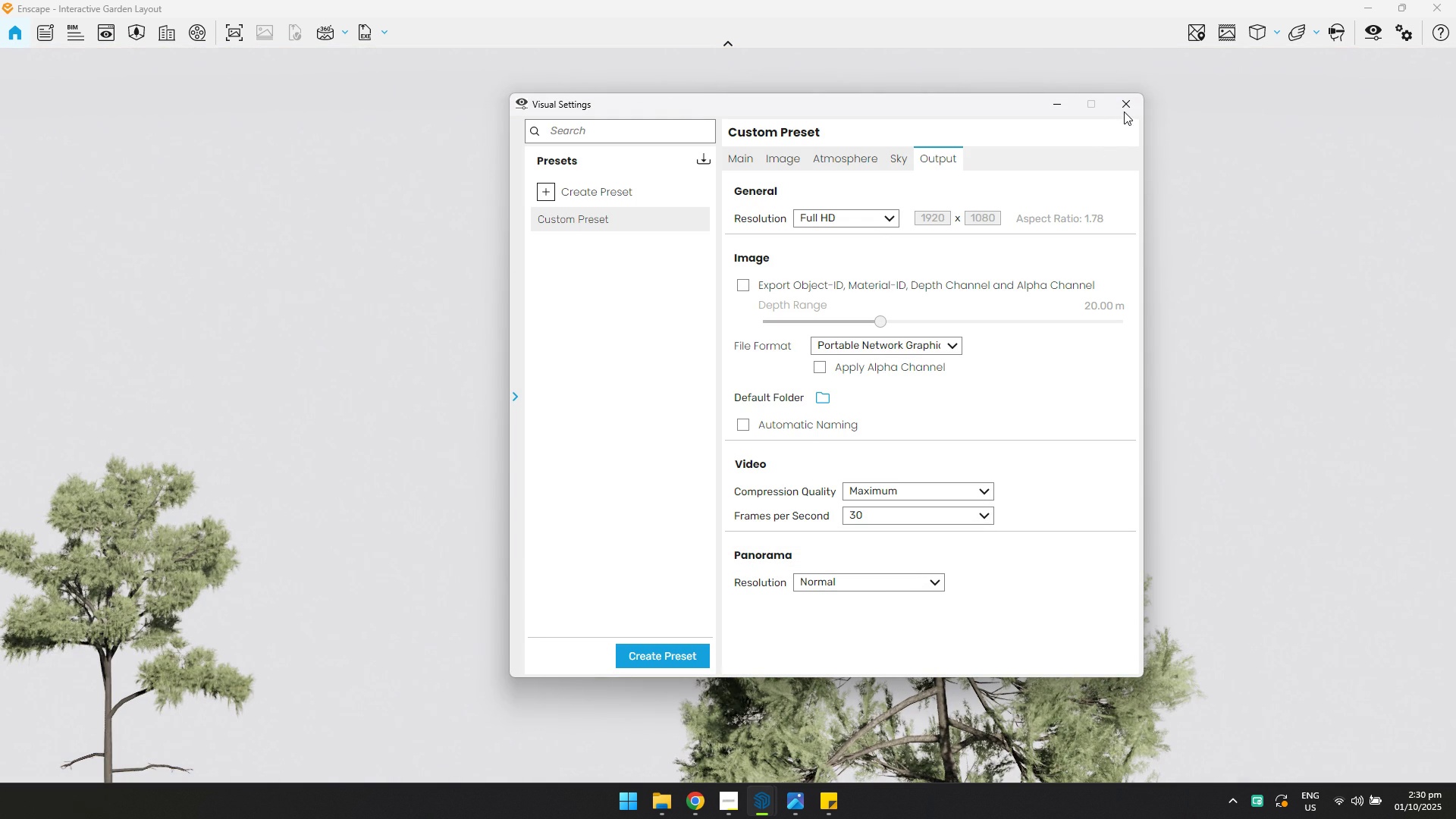 
left_click([1124, 111])